 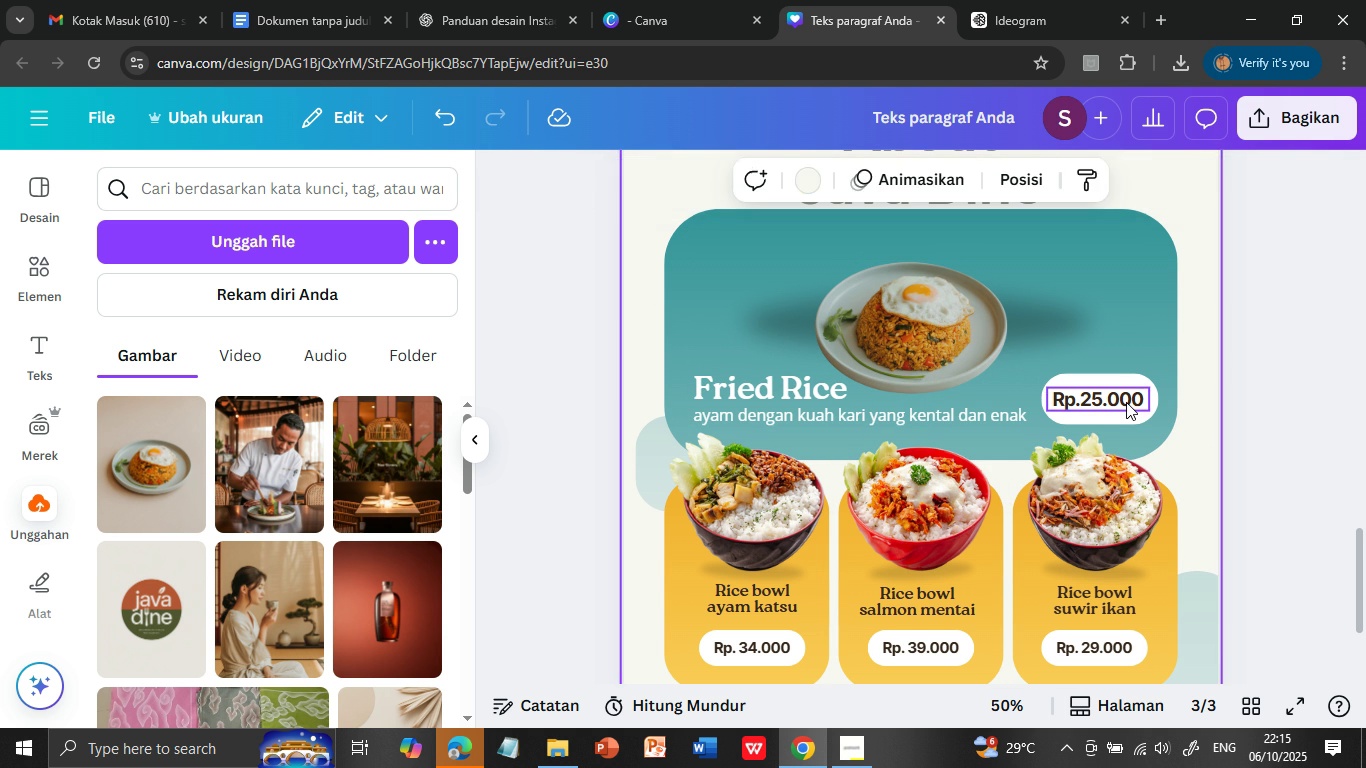 
left_click([1126, 402])
 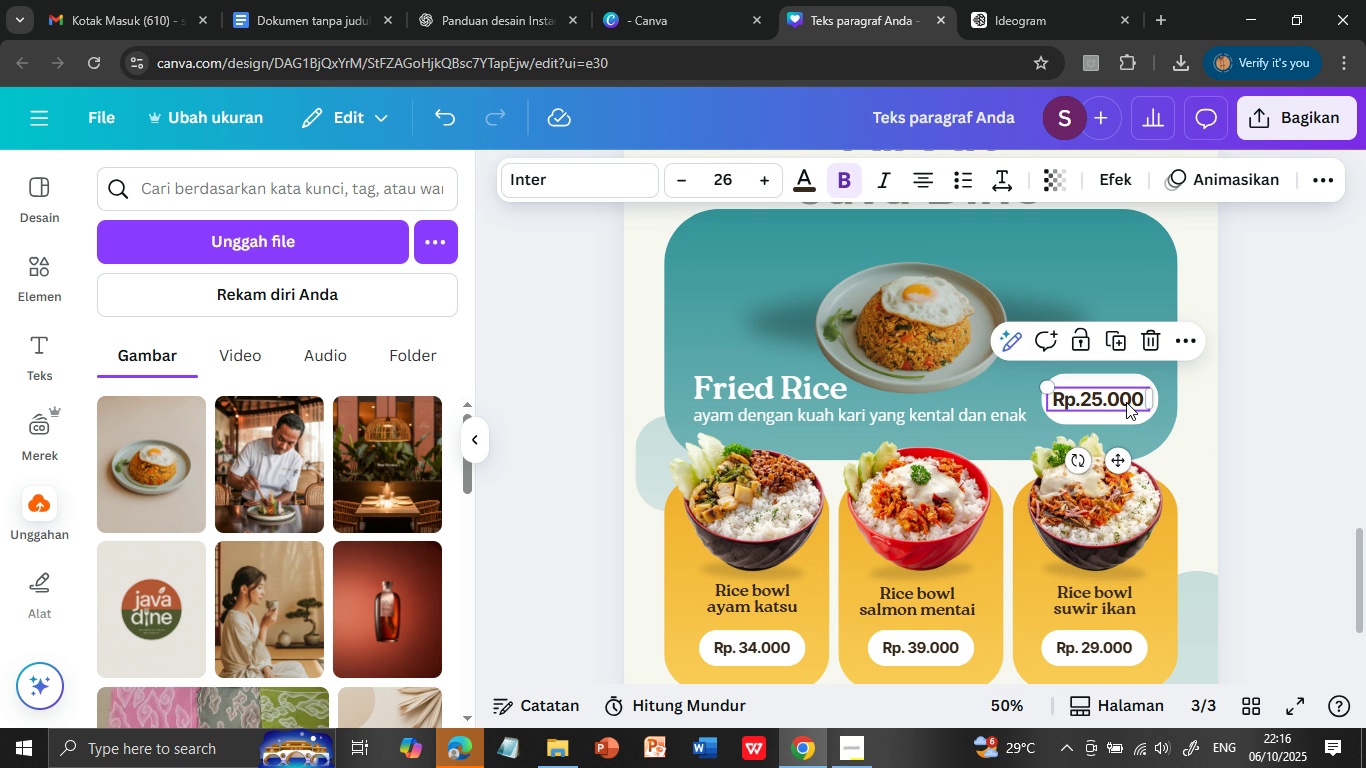 
key(Delete)
 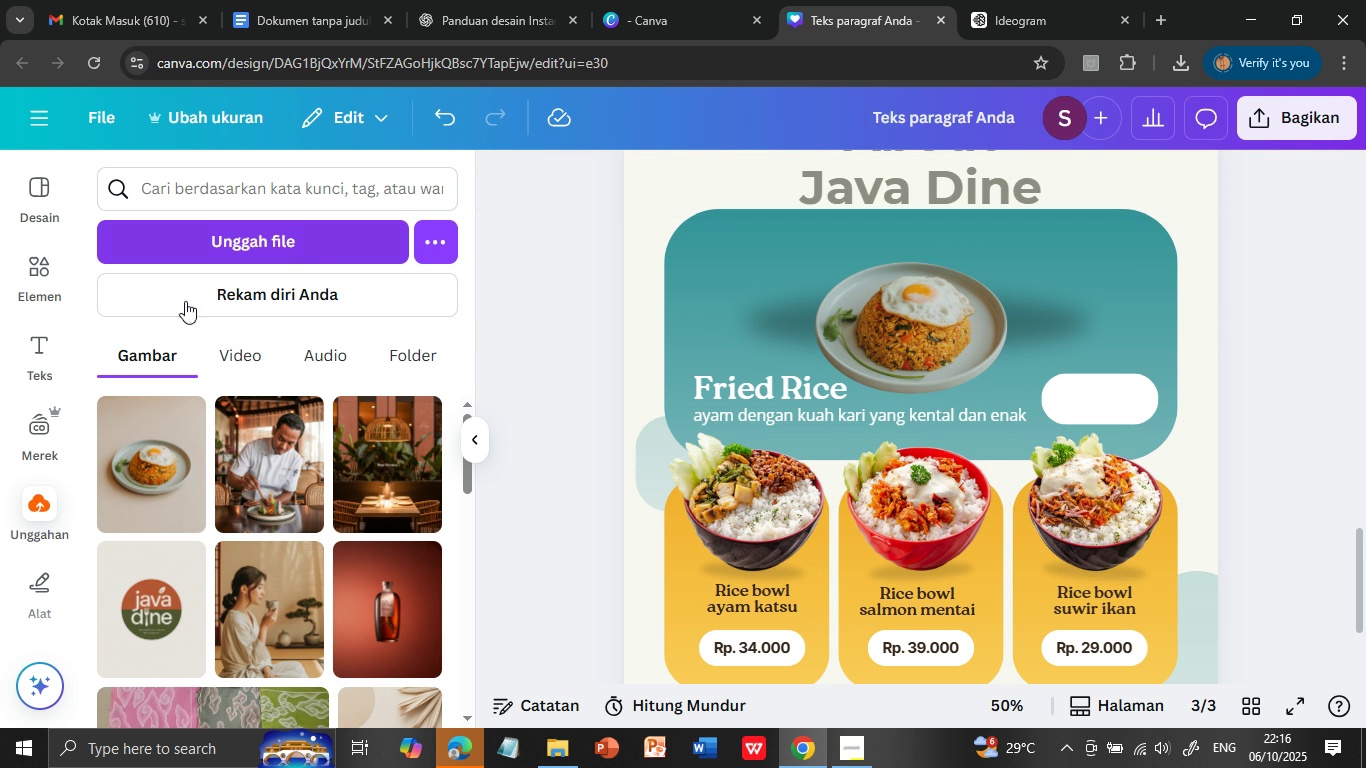 
left_click([45, 355])
 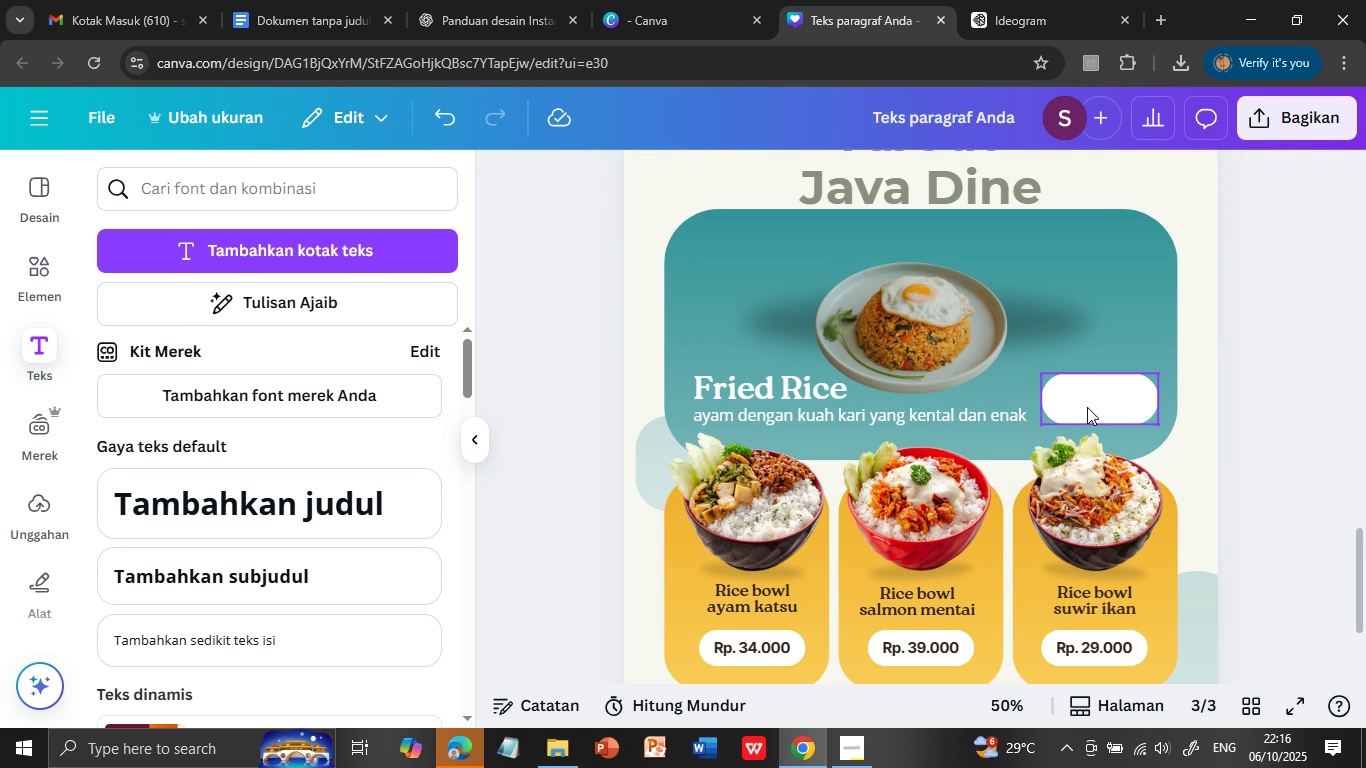 
left_click([1087, 407])
 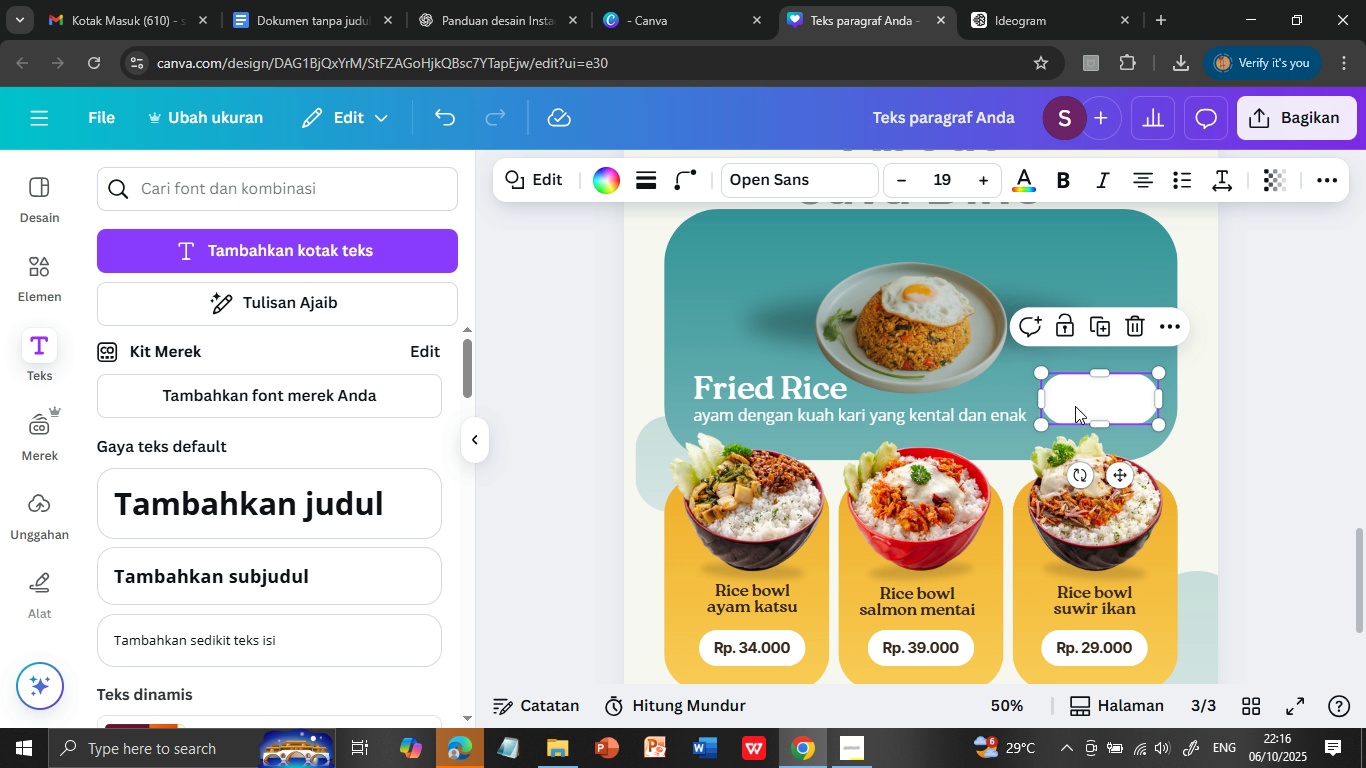 
wait(8.49)
 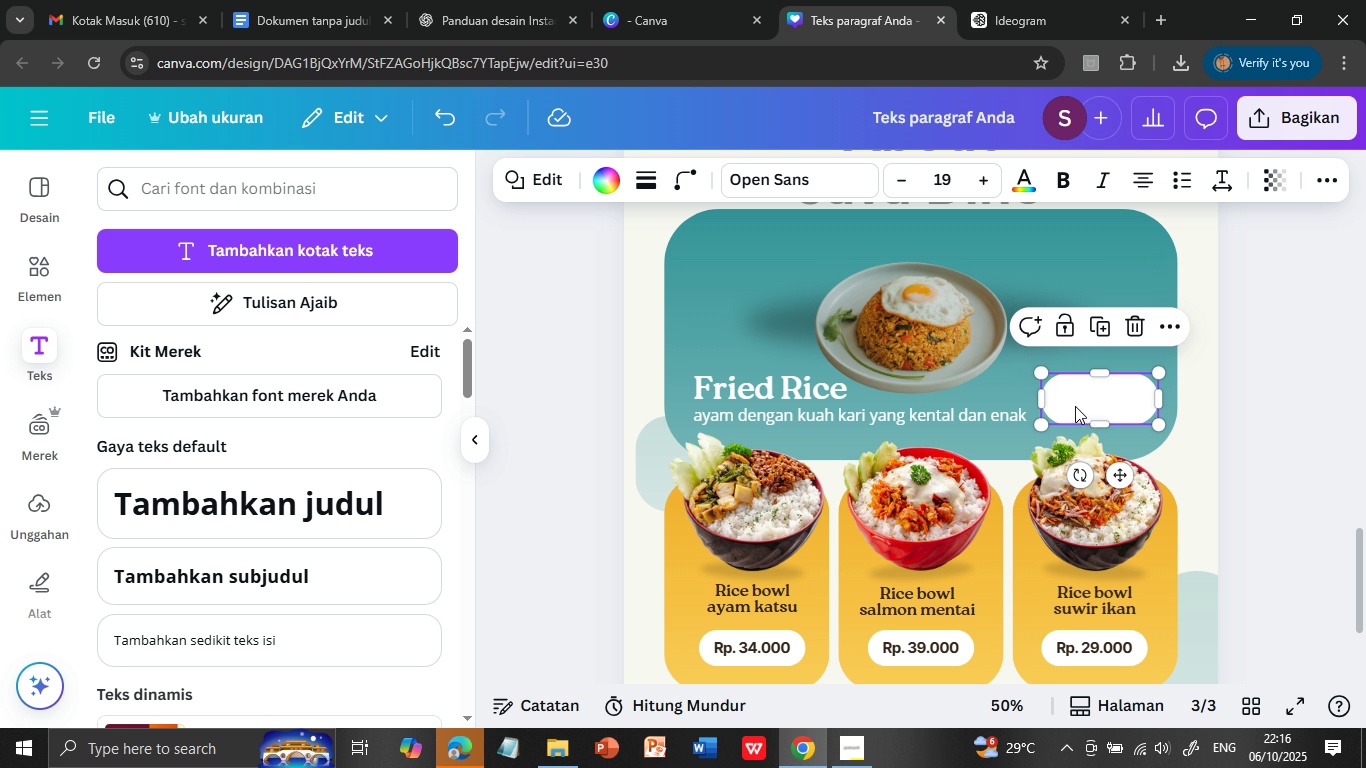 
left_click([372, 253])